 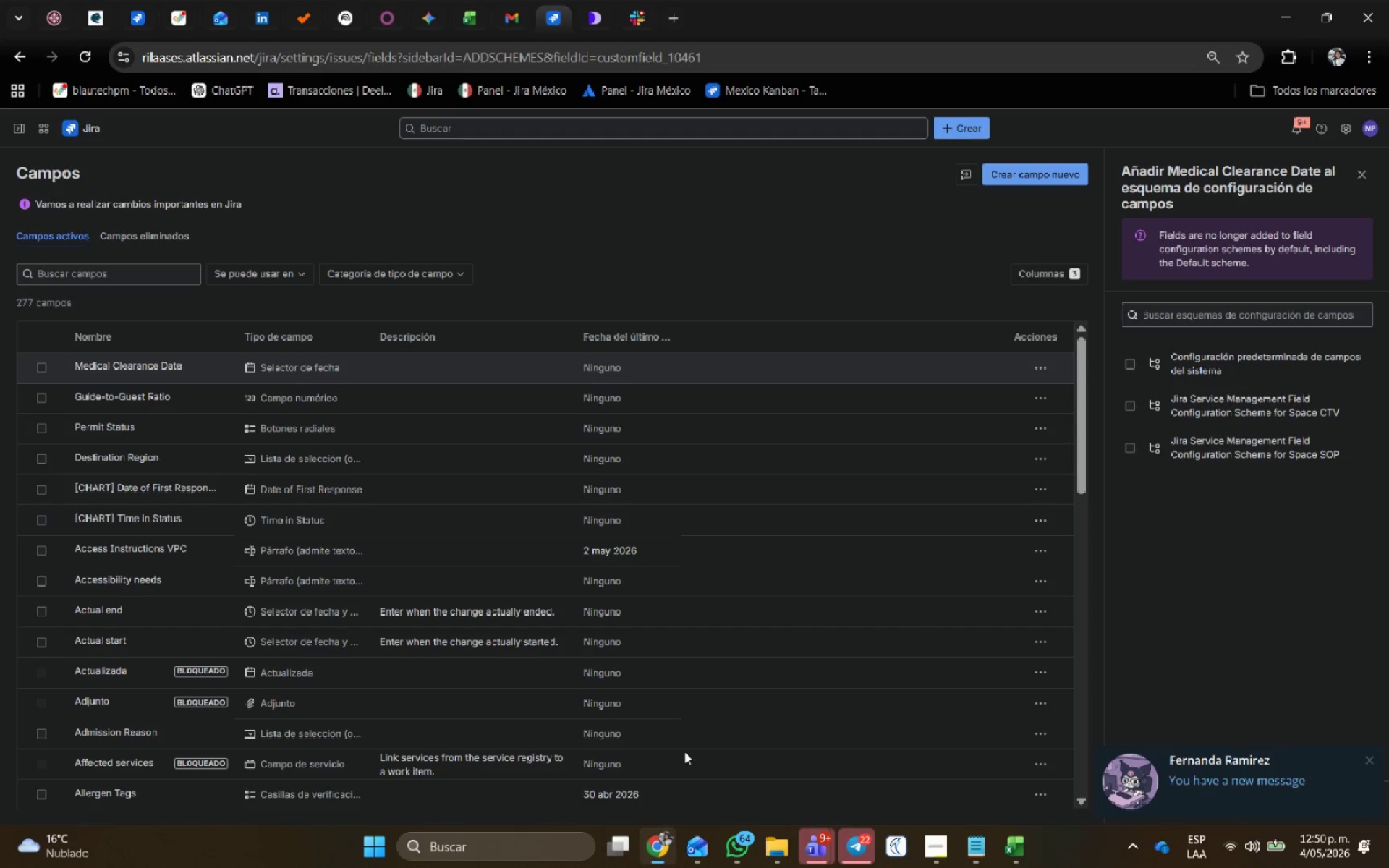 
left_click([1057, 181])
 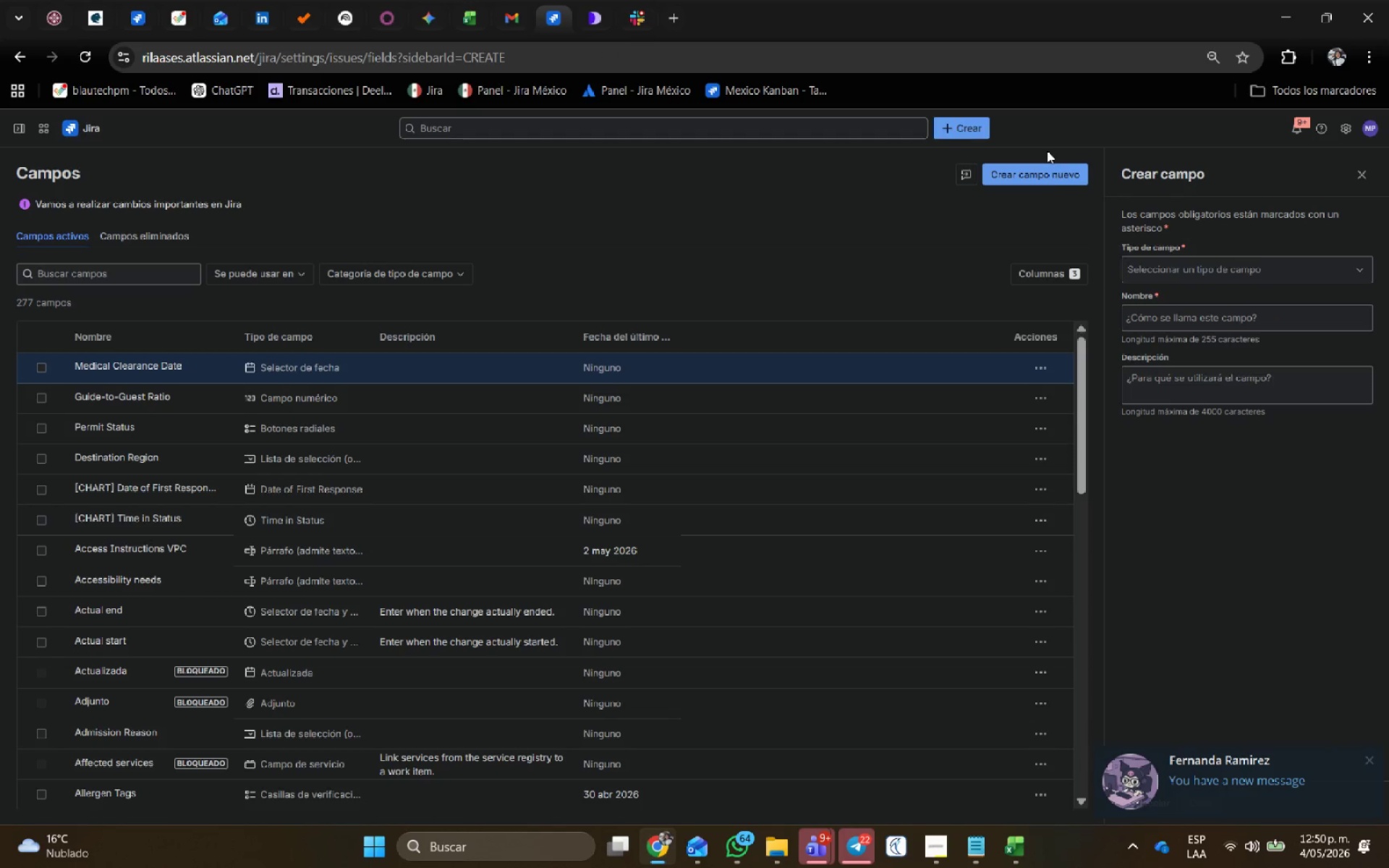 
left_click([1048, 182])
 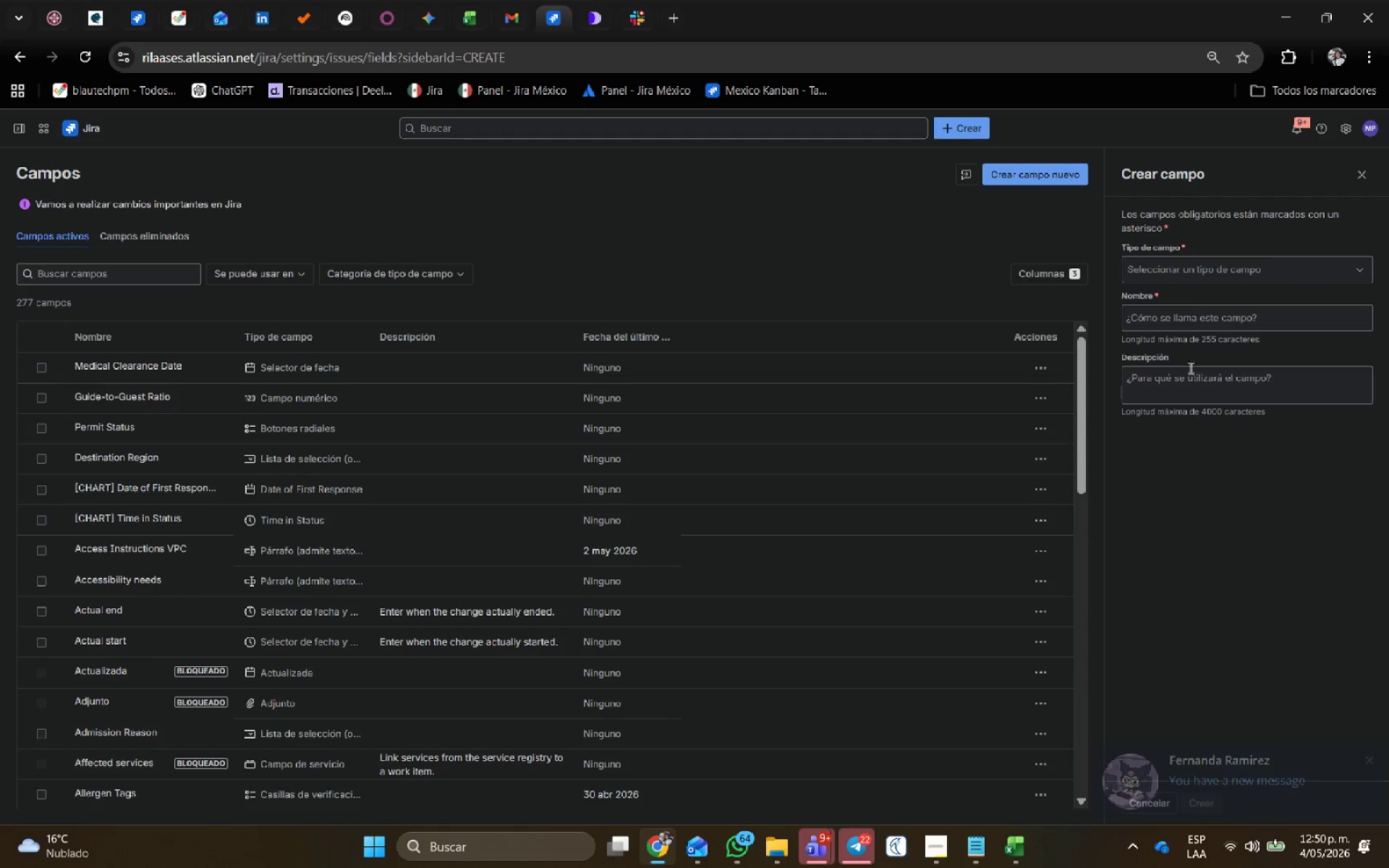 
left_click([1189, 318])
 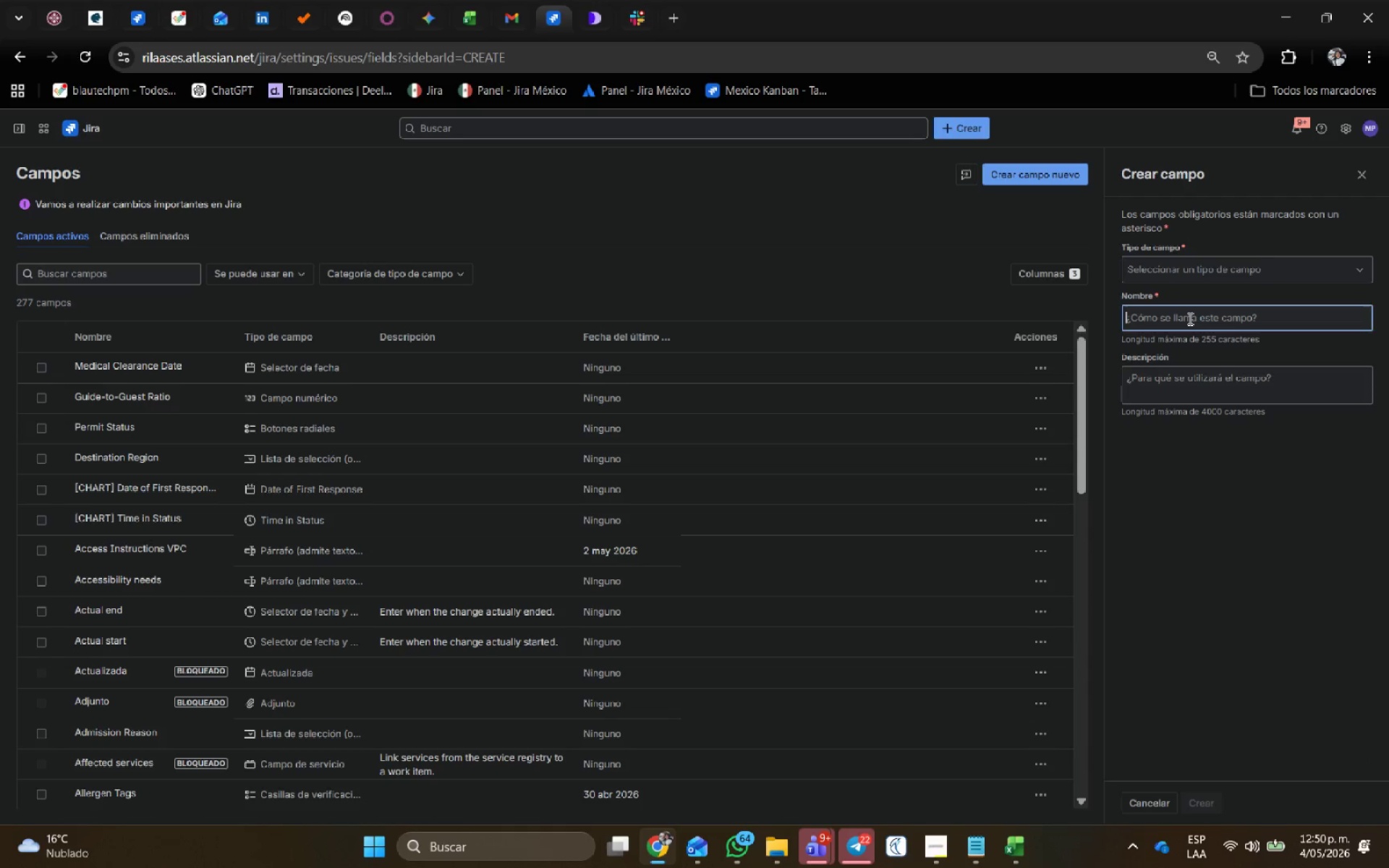 
key(Control+V)
 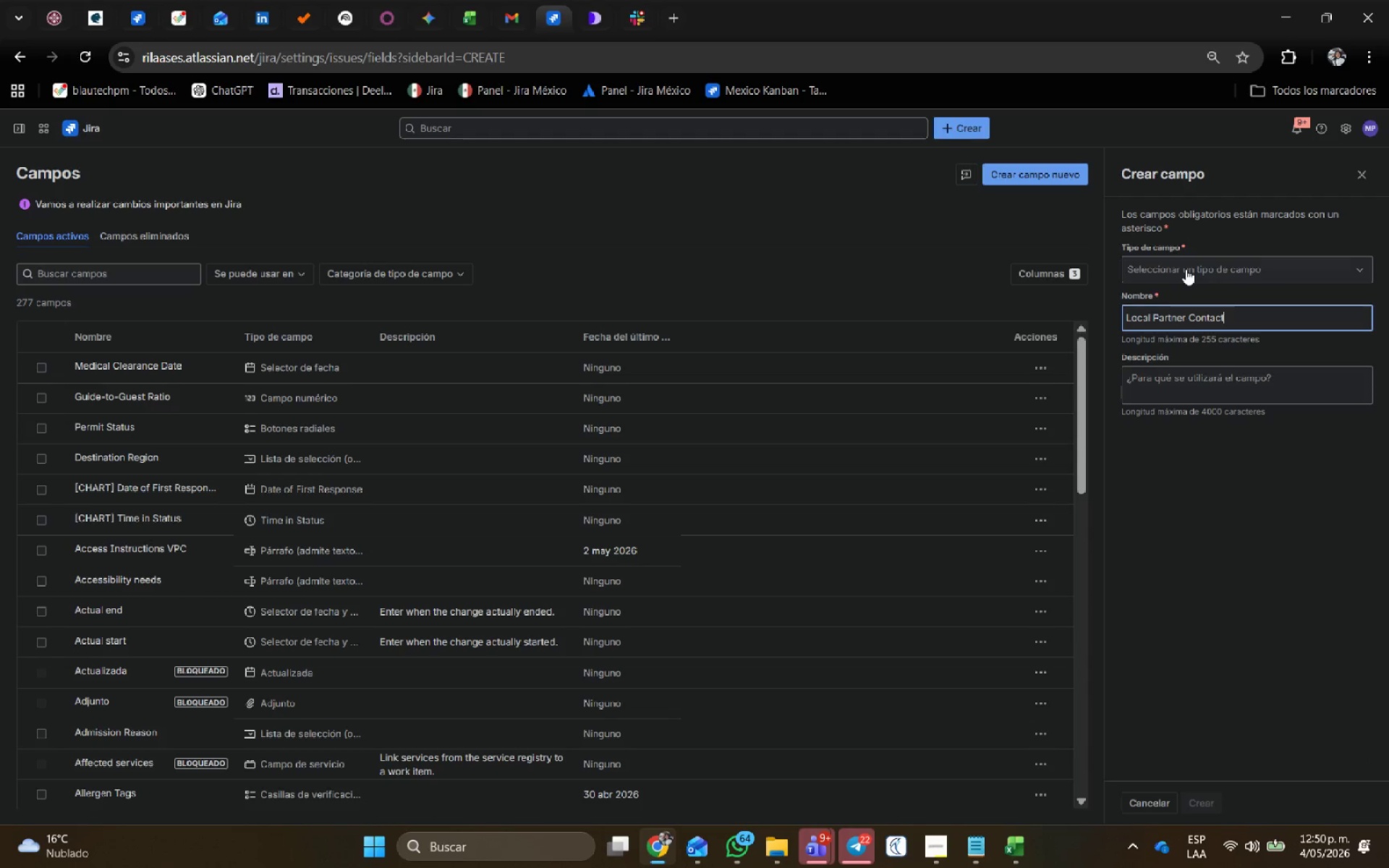 
left_click([1186, 269])
 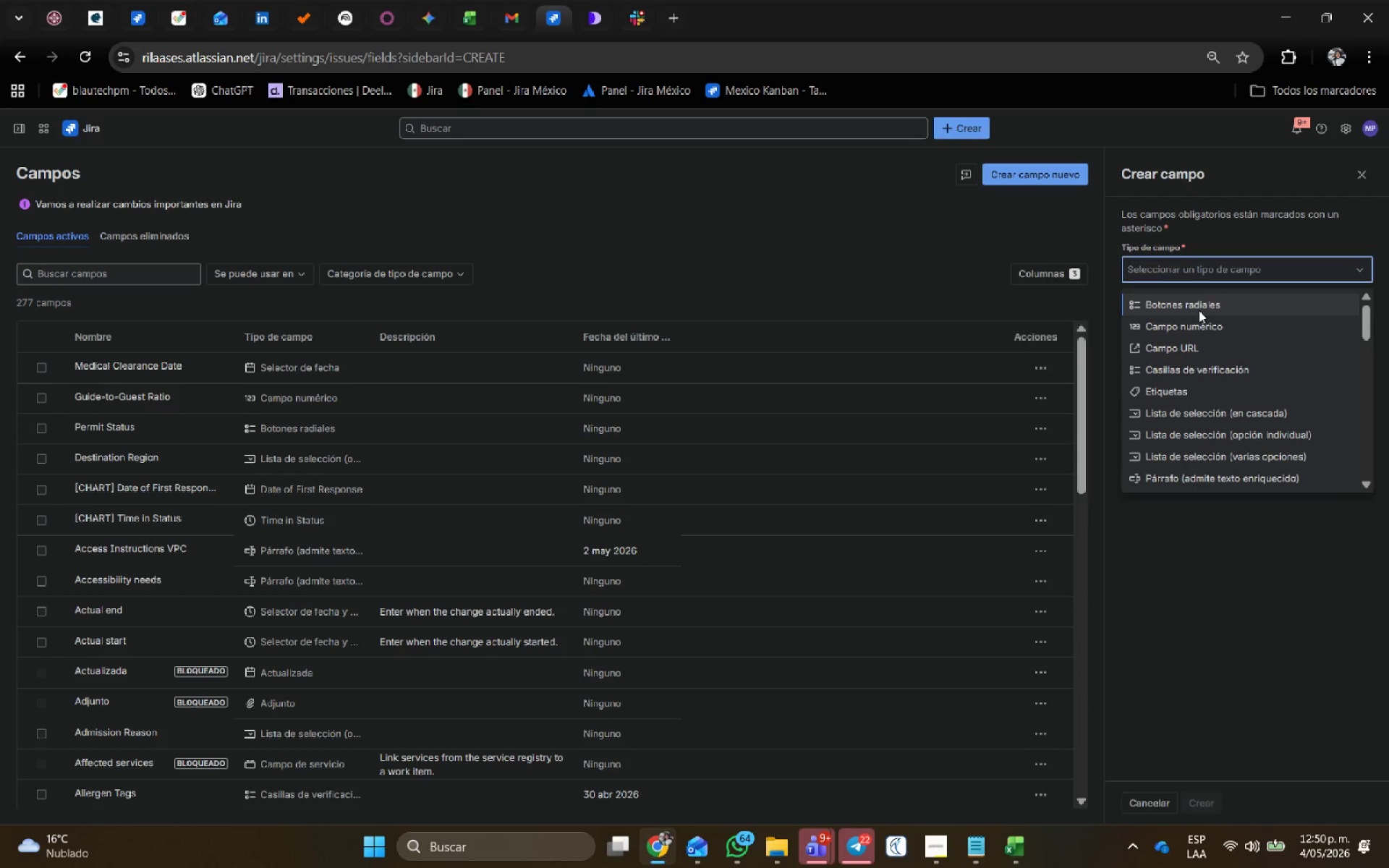 
type(tex)
 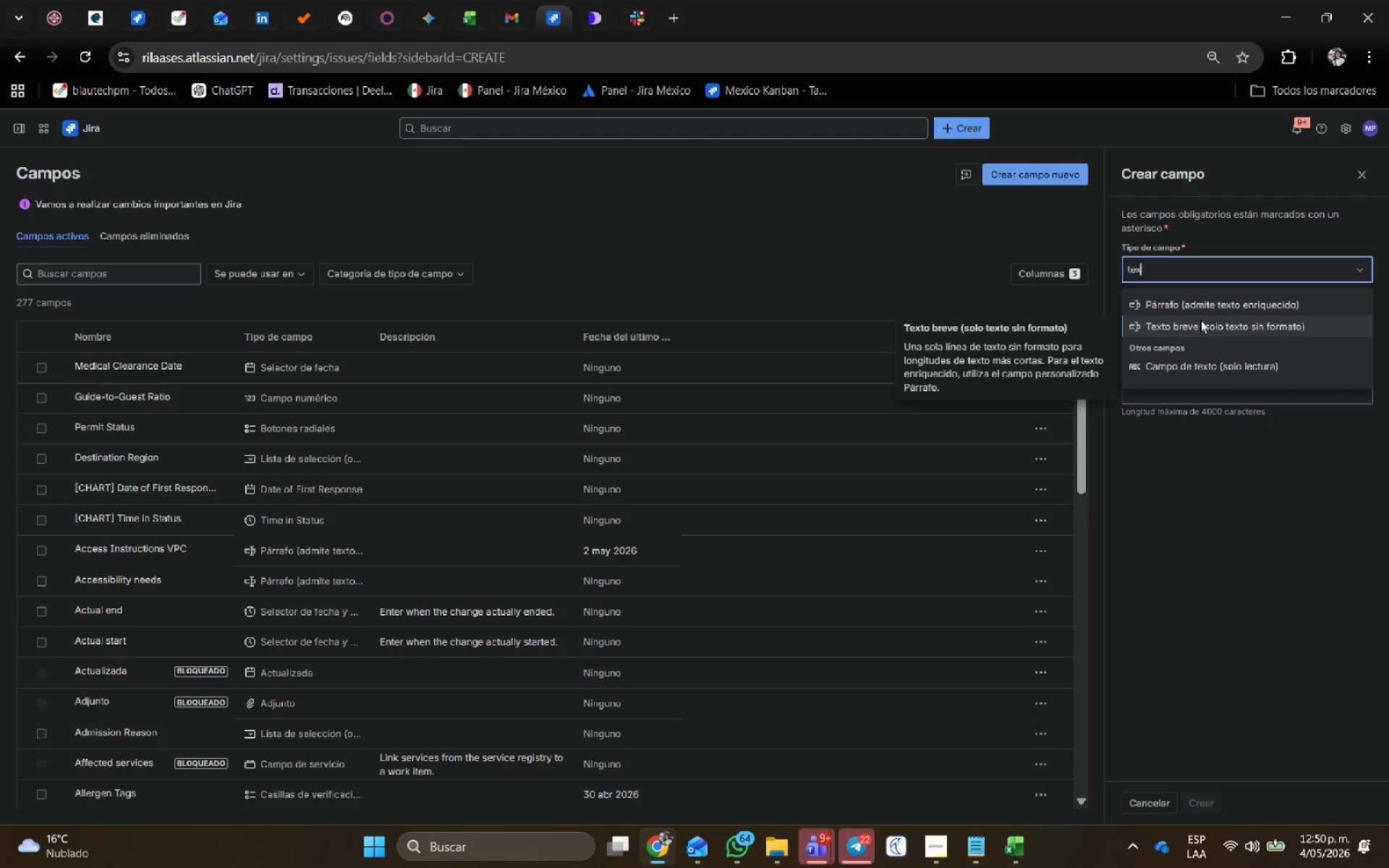 
left_click([1201, 322])
 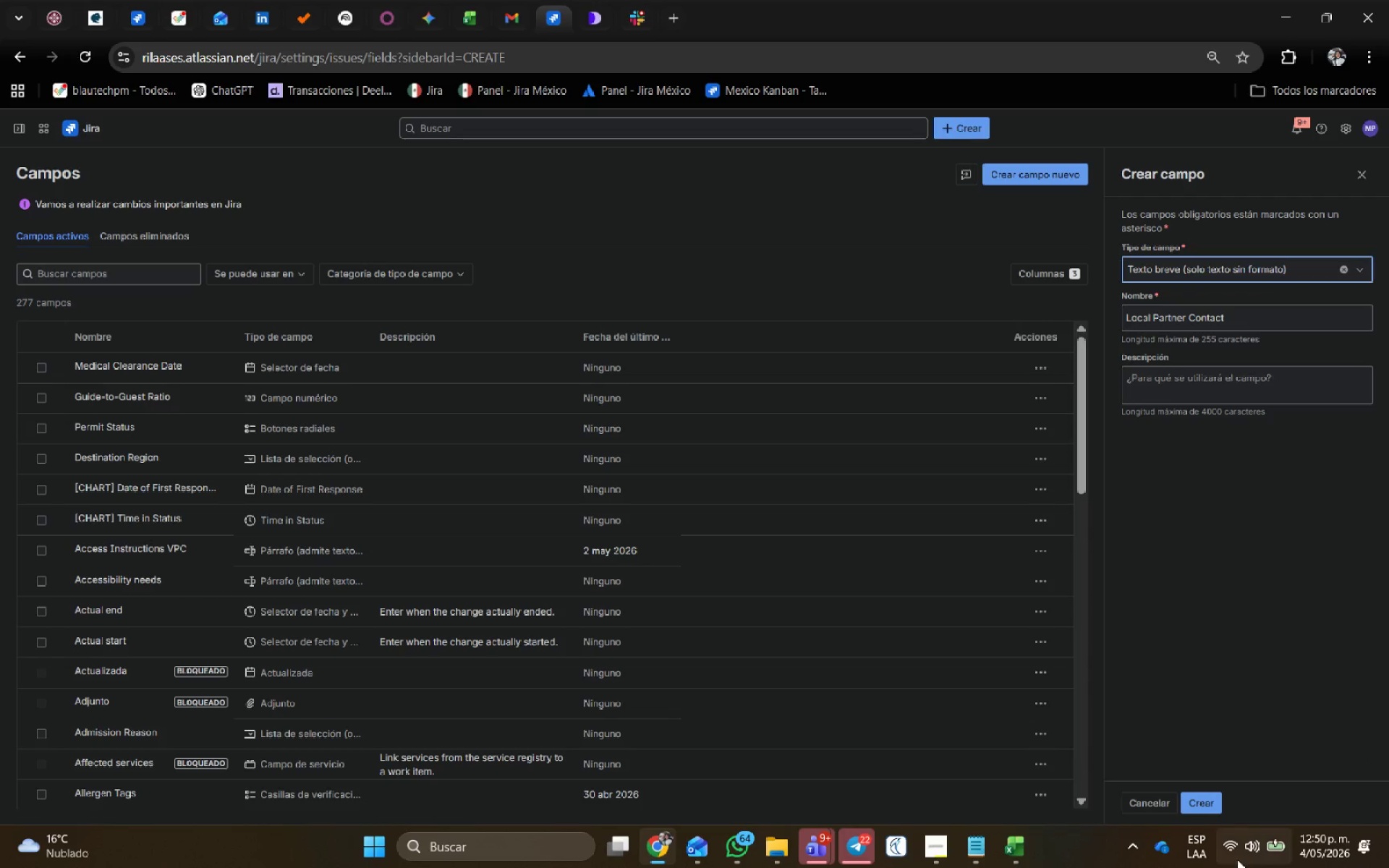 
left_click([1199, 796])
 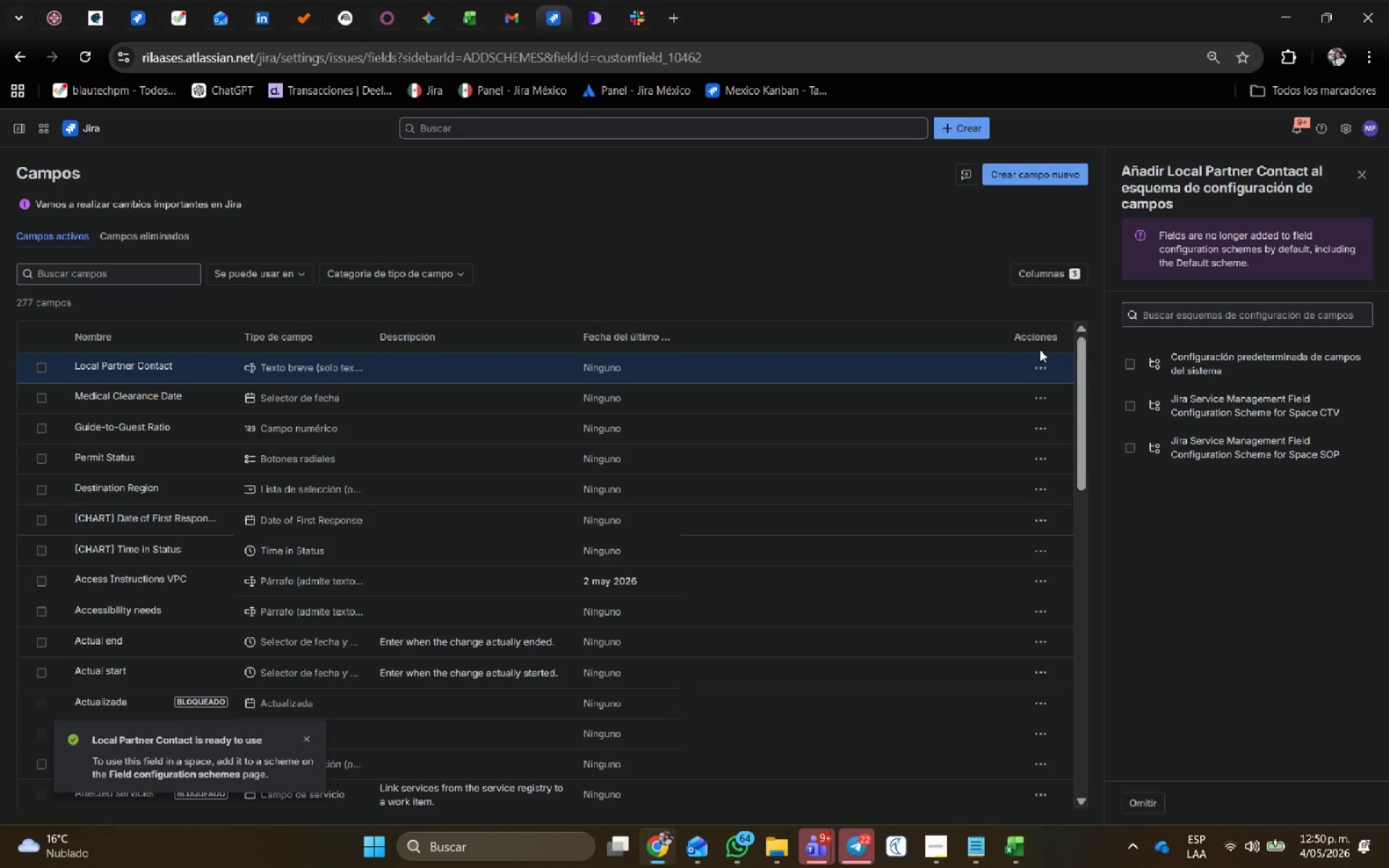 
left_click([1042, 359])
 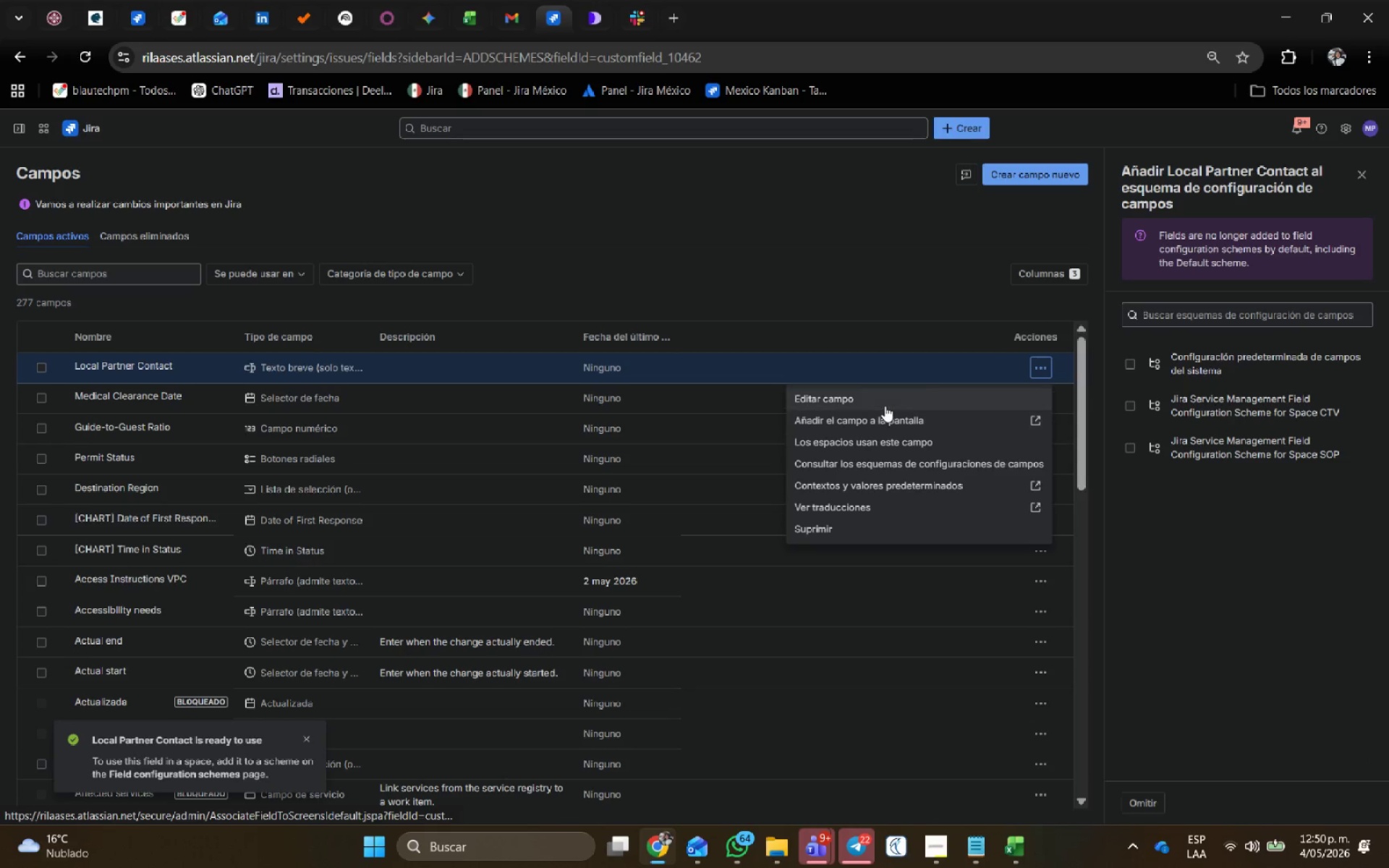 
left_click([883, 421])
 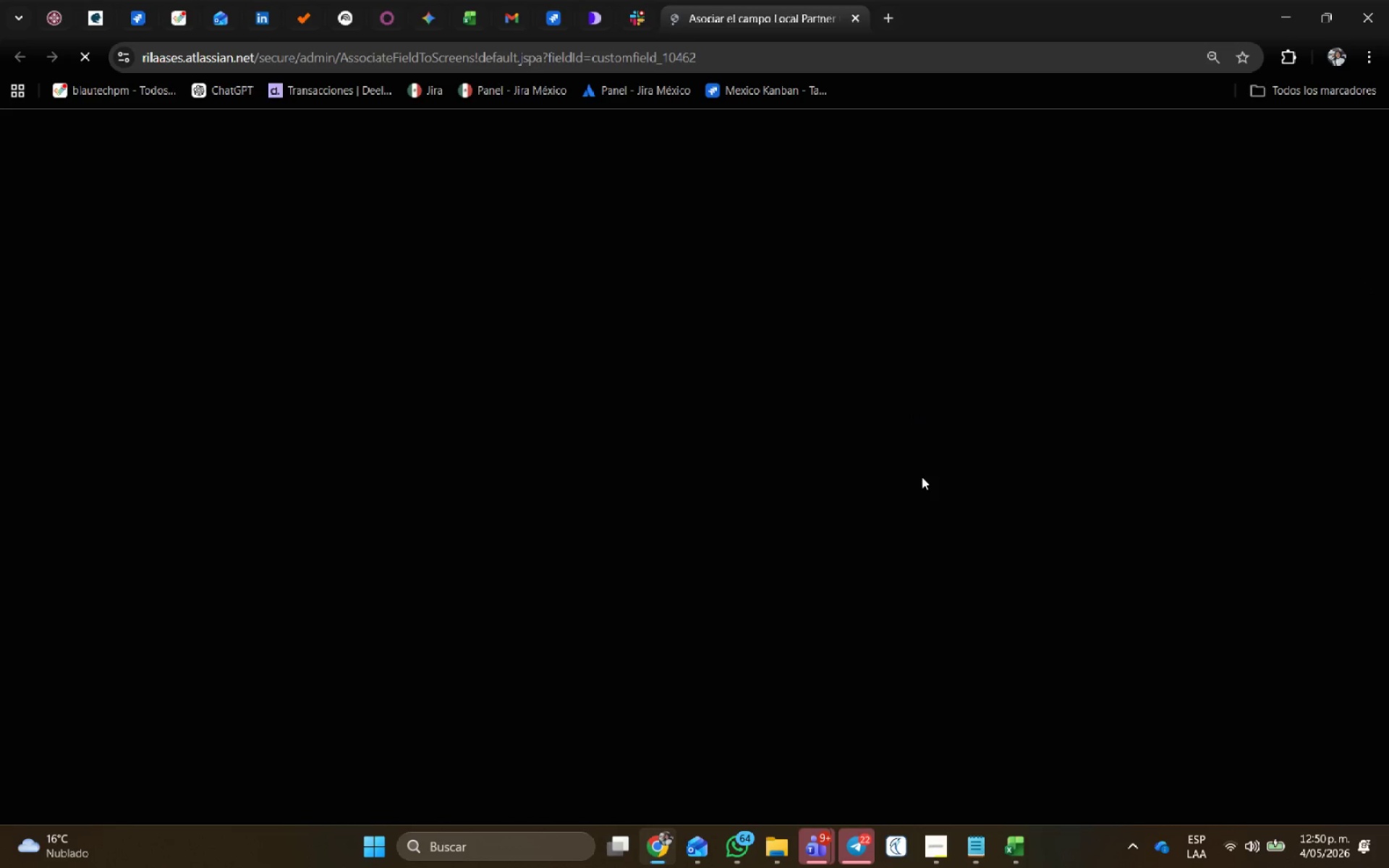 
scroll: coordinate [927, 477], scroll_direction: down, amount: 22.0
 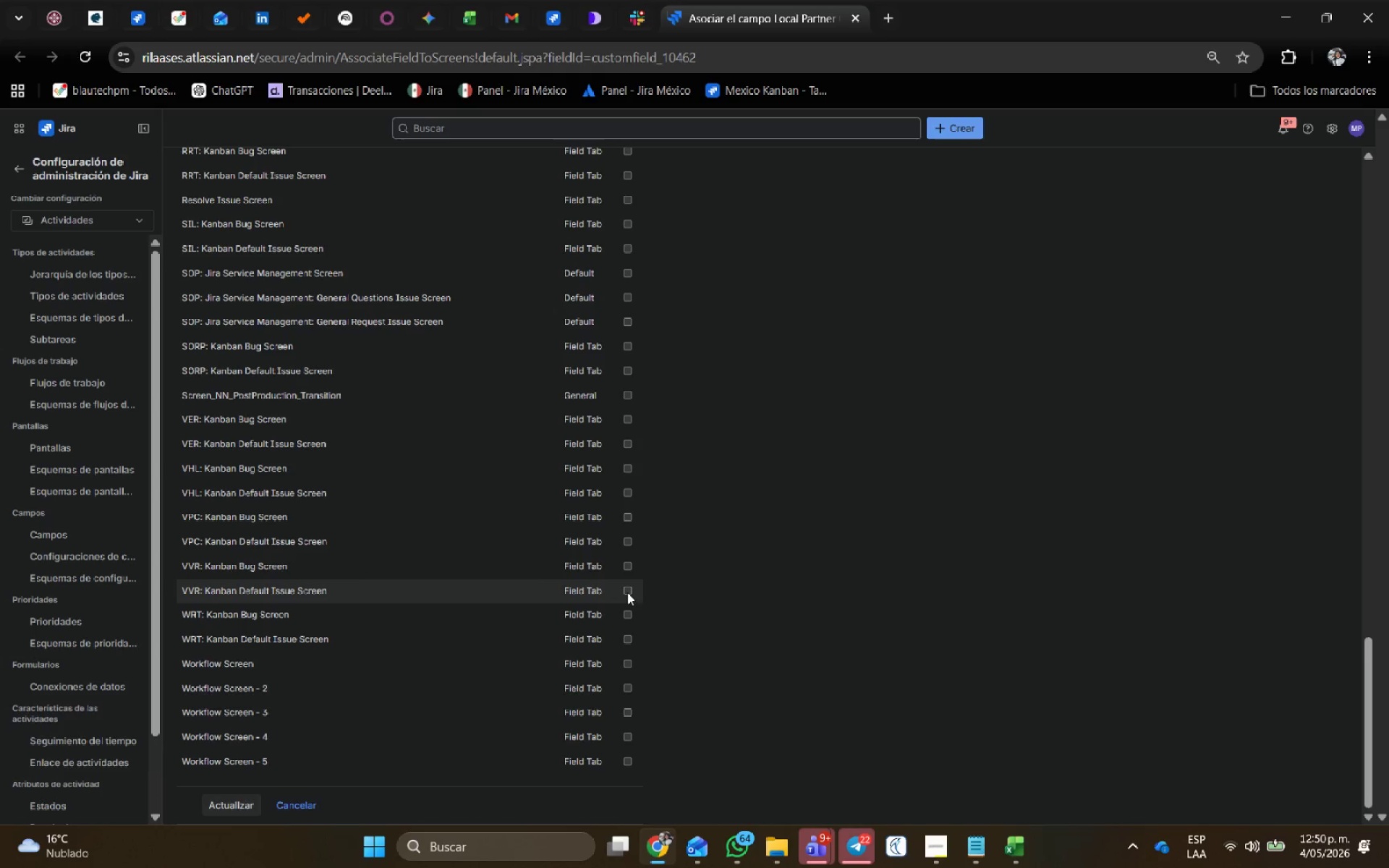 
left_click([627, 592])
 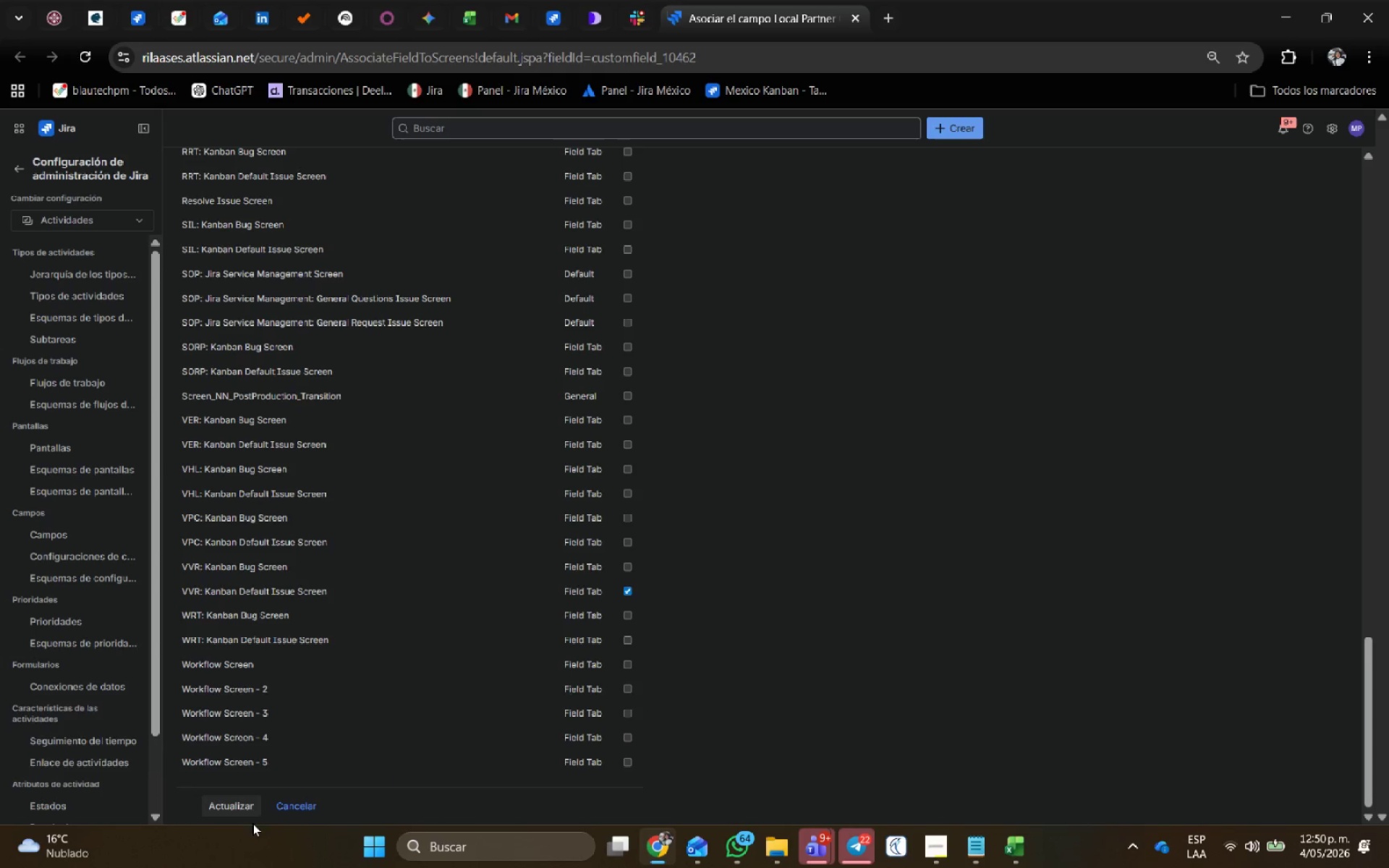 
left_click([232, 804])
 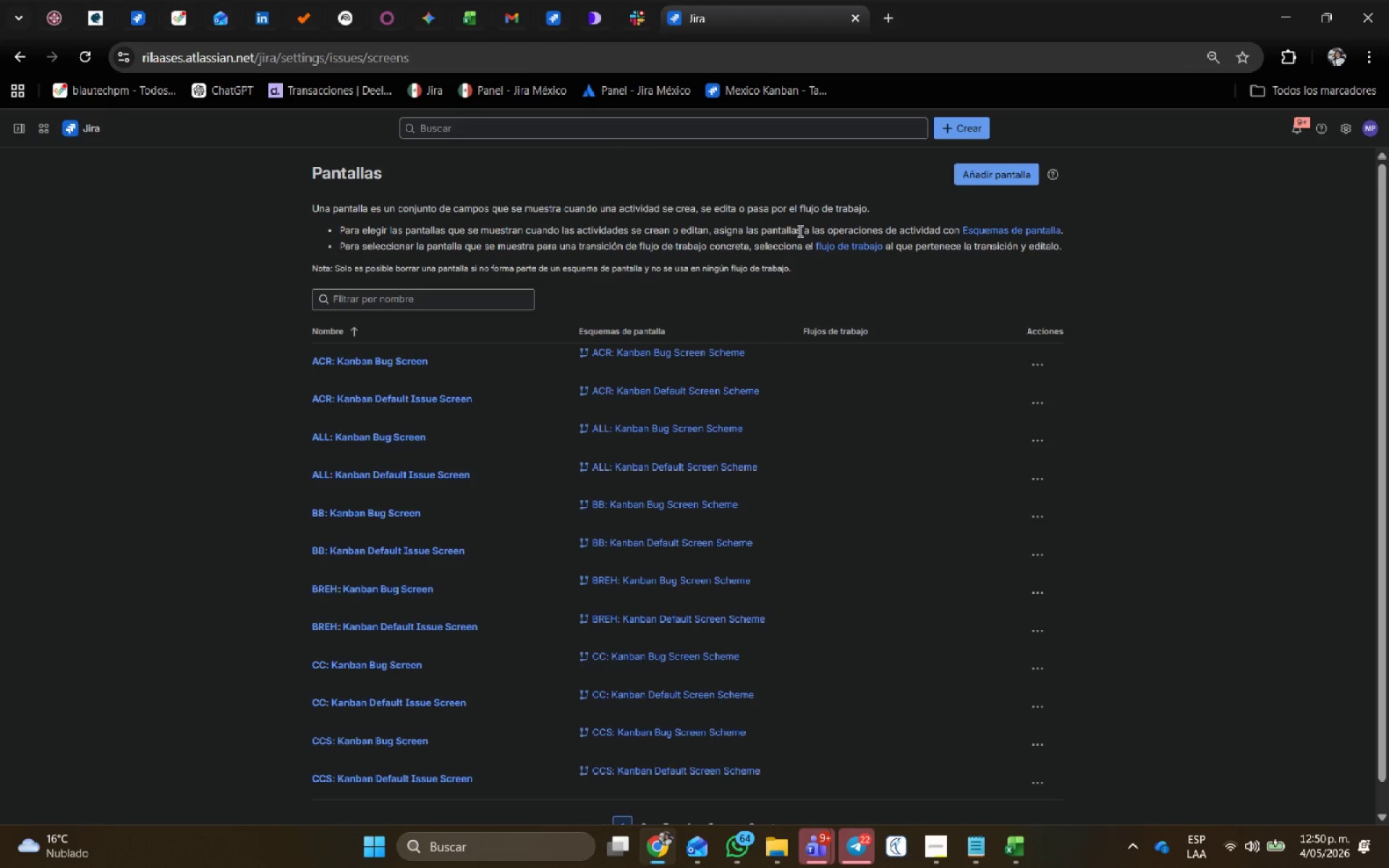 
wait(5.59)
 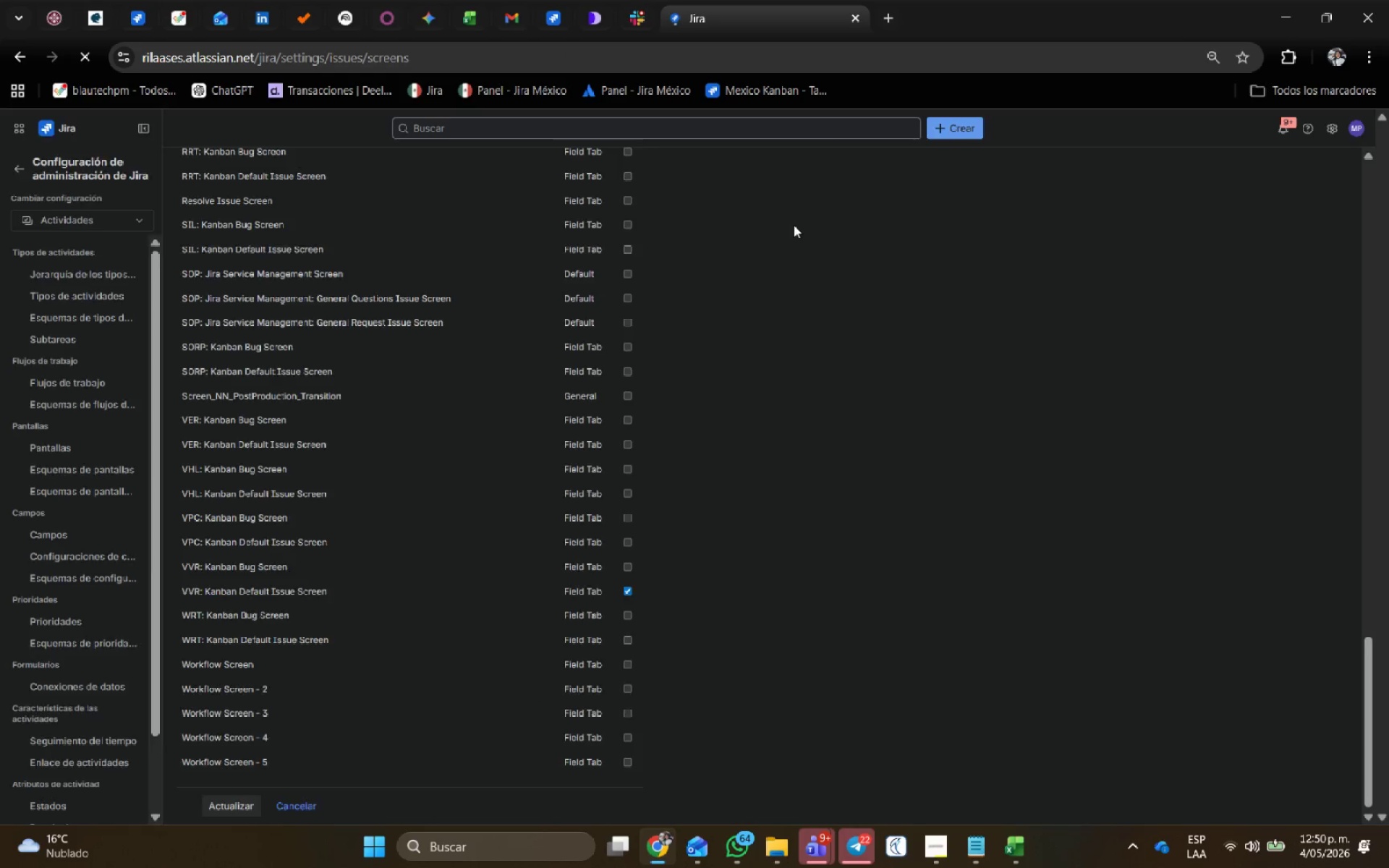 
middle_click([753, 16])
 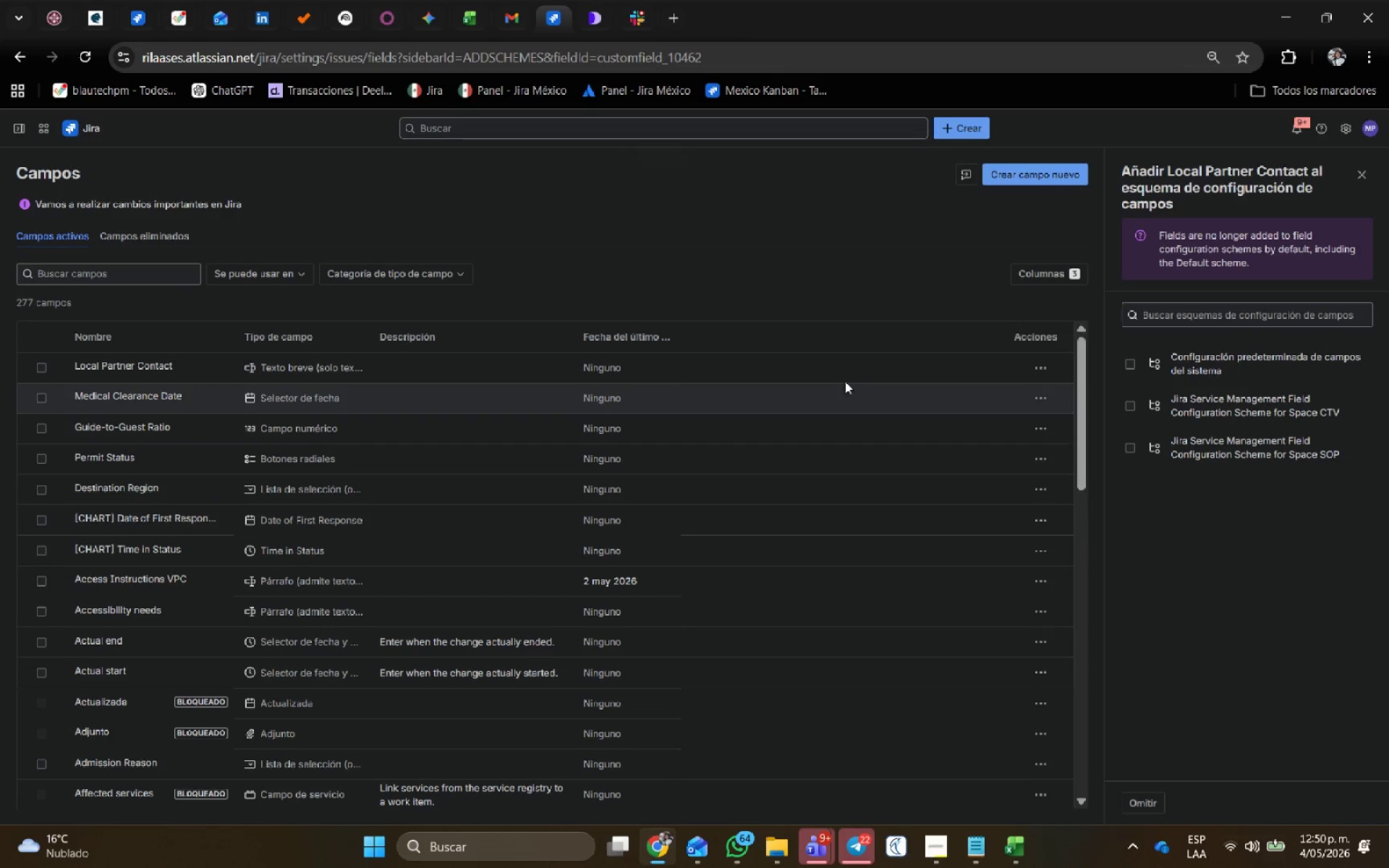 
key(Alt+AltLeft)
 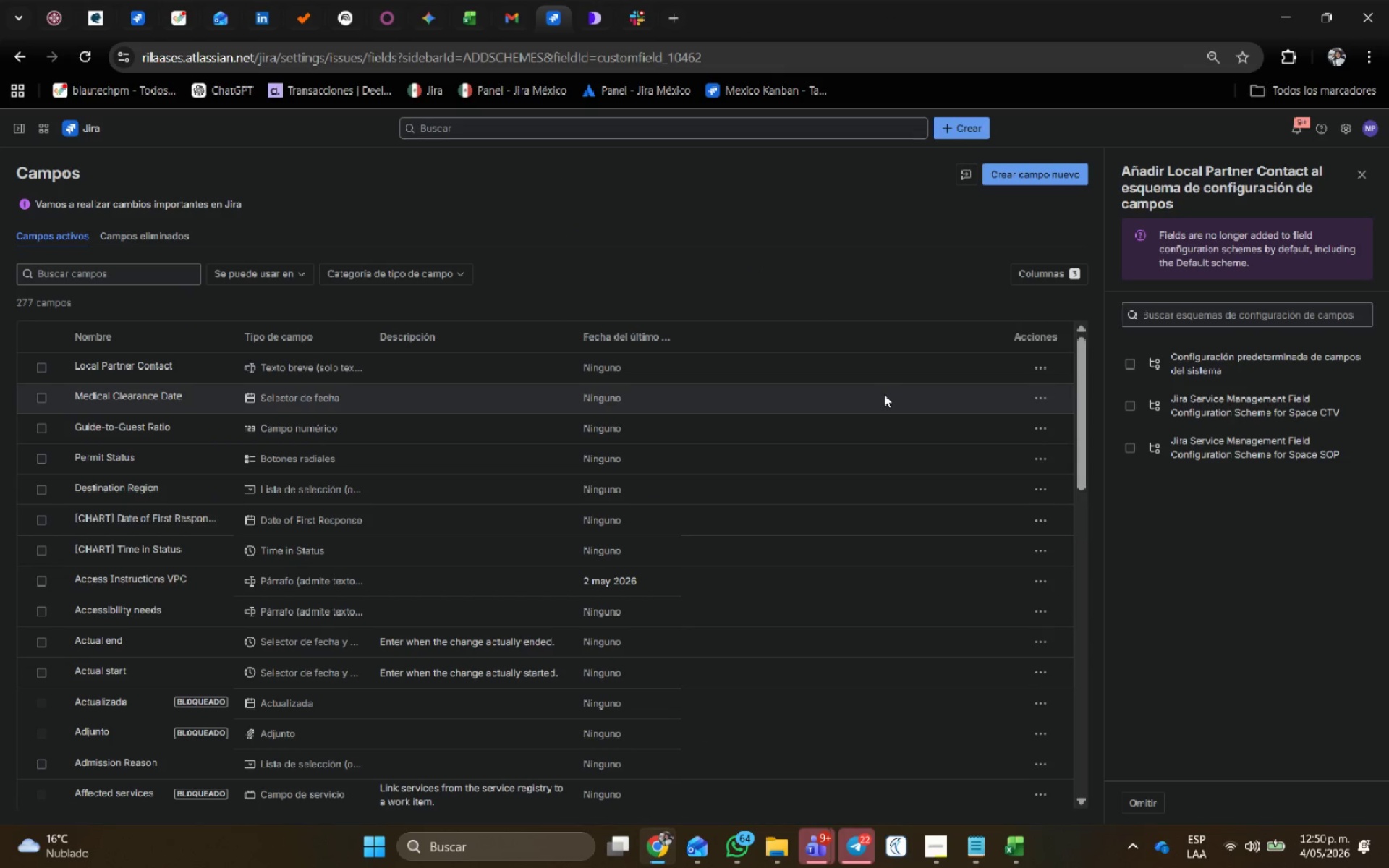 
key(Alt+Tab)
 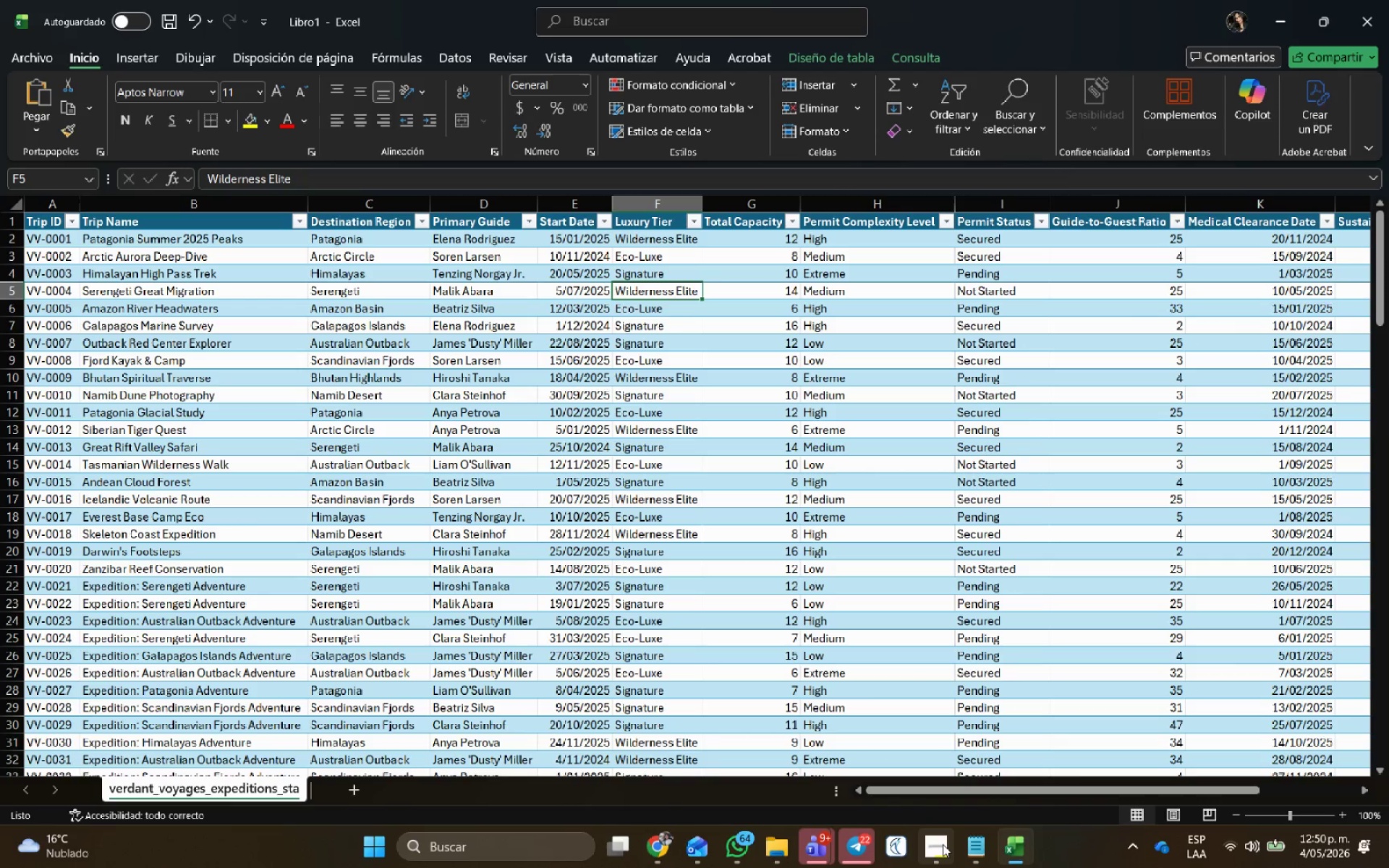 
left_click([943, 844])